 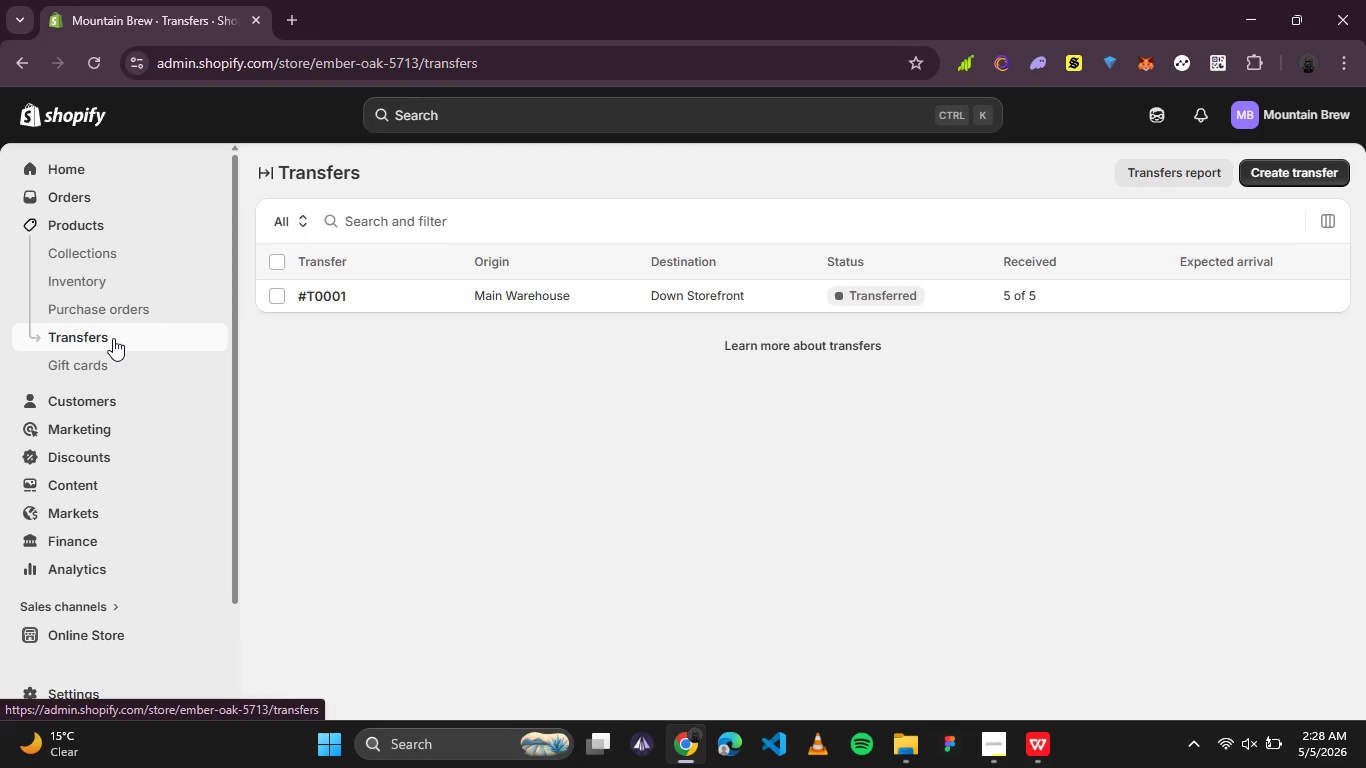 
left_click([489, 292])
 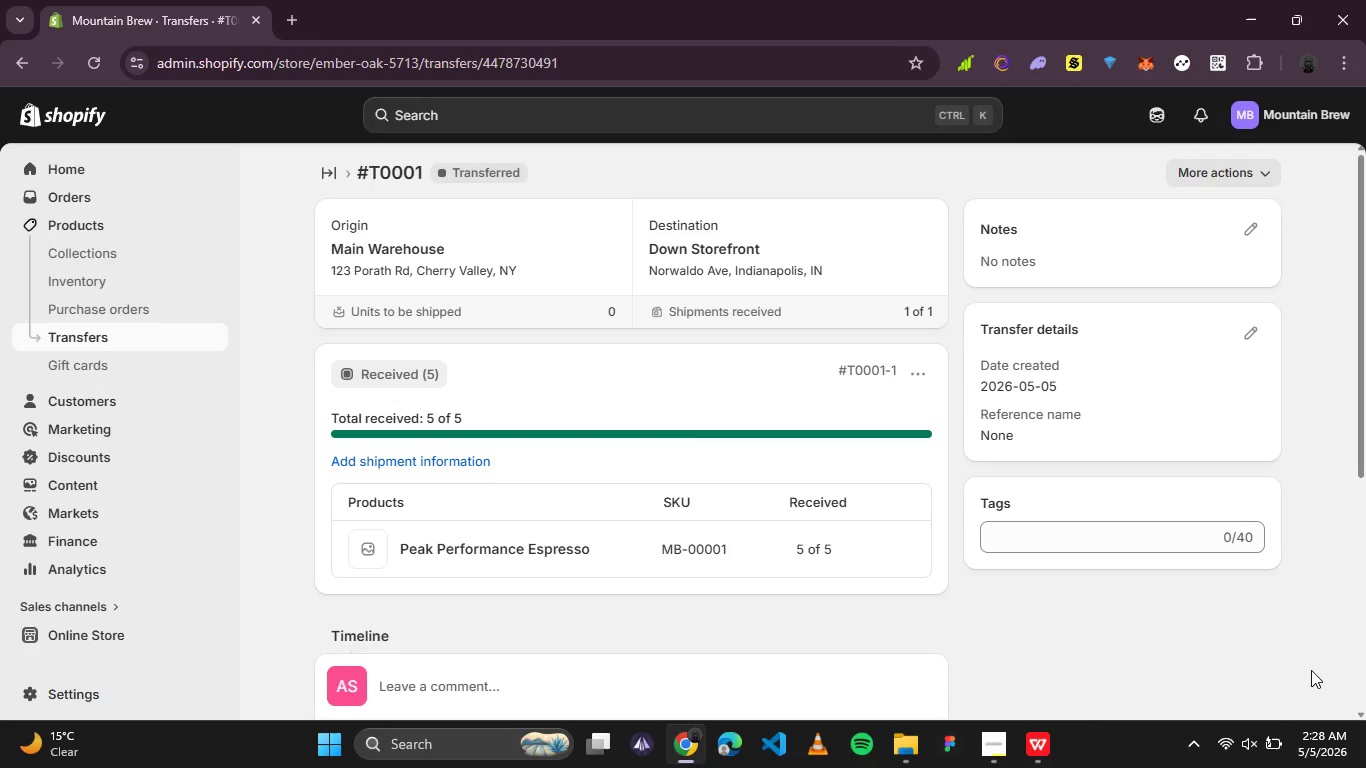 
wait(13.98)
 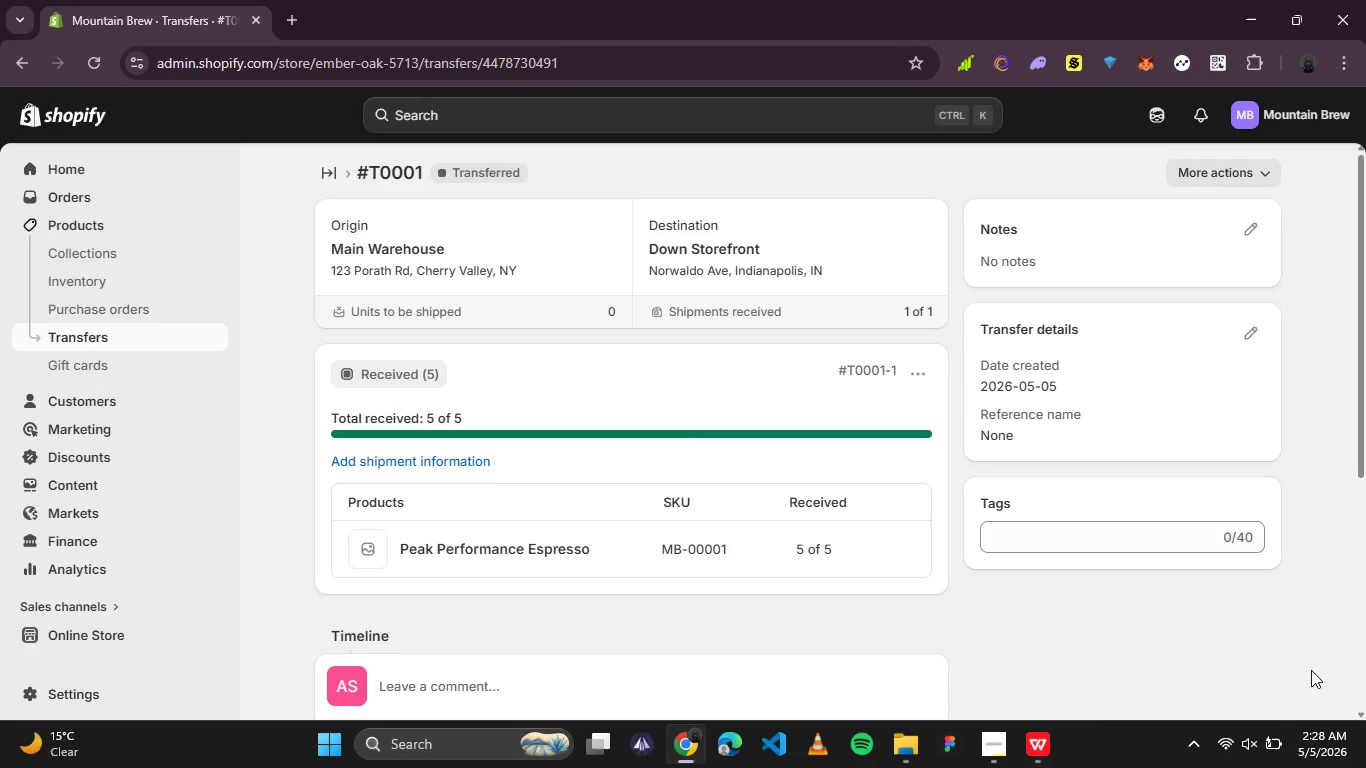 
key(PrintScreen)
 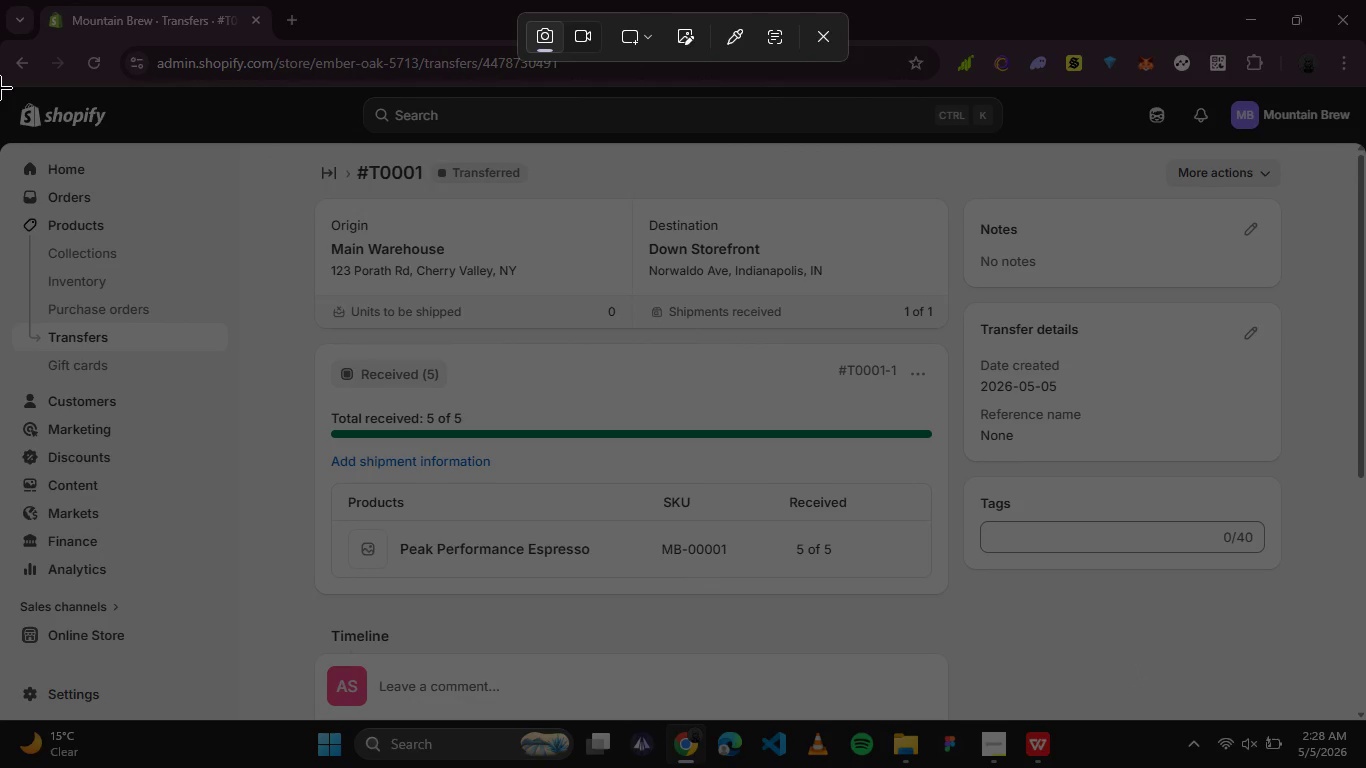 
left_click_drag(start_coordinate=[0, 88], to_coordinate=[1359, 721])
 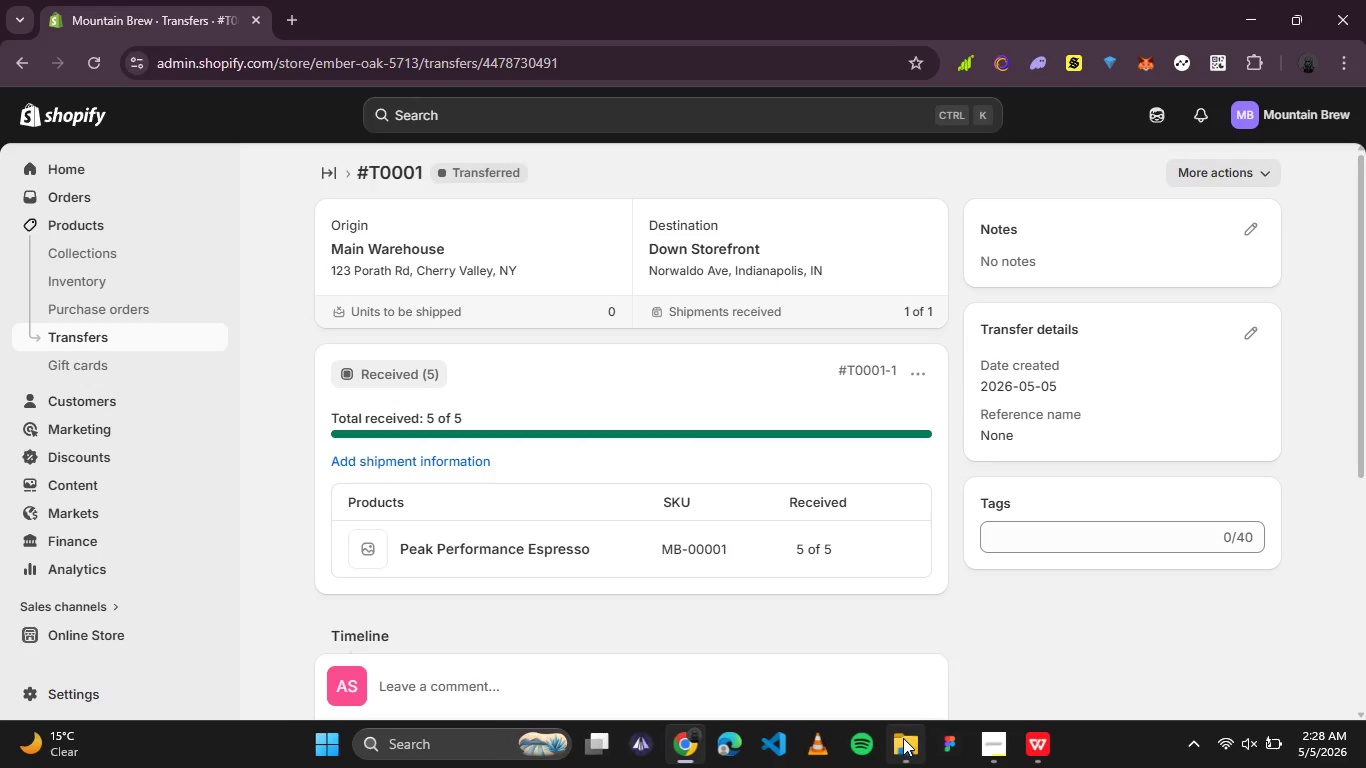 
left_click([910, 739])
 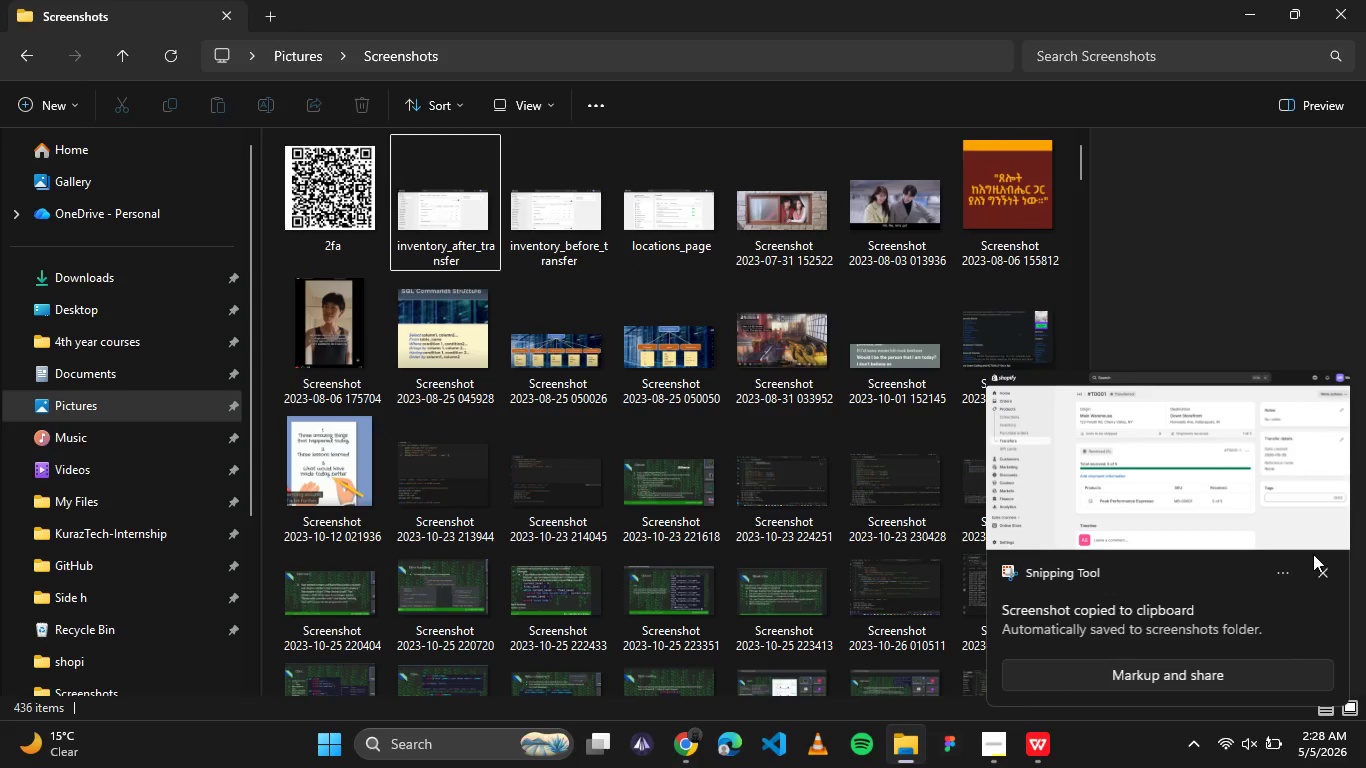 
left_click([1321, 574])
 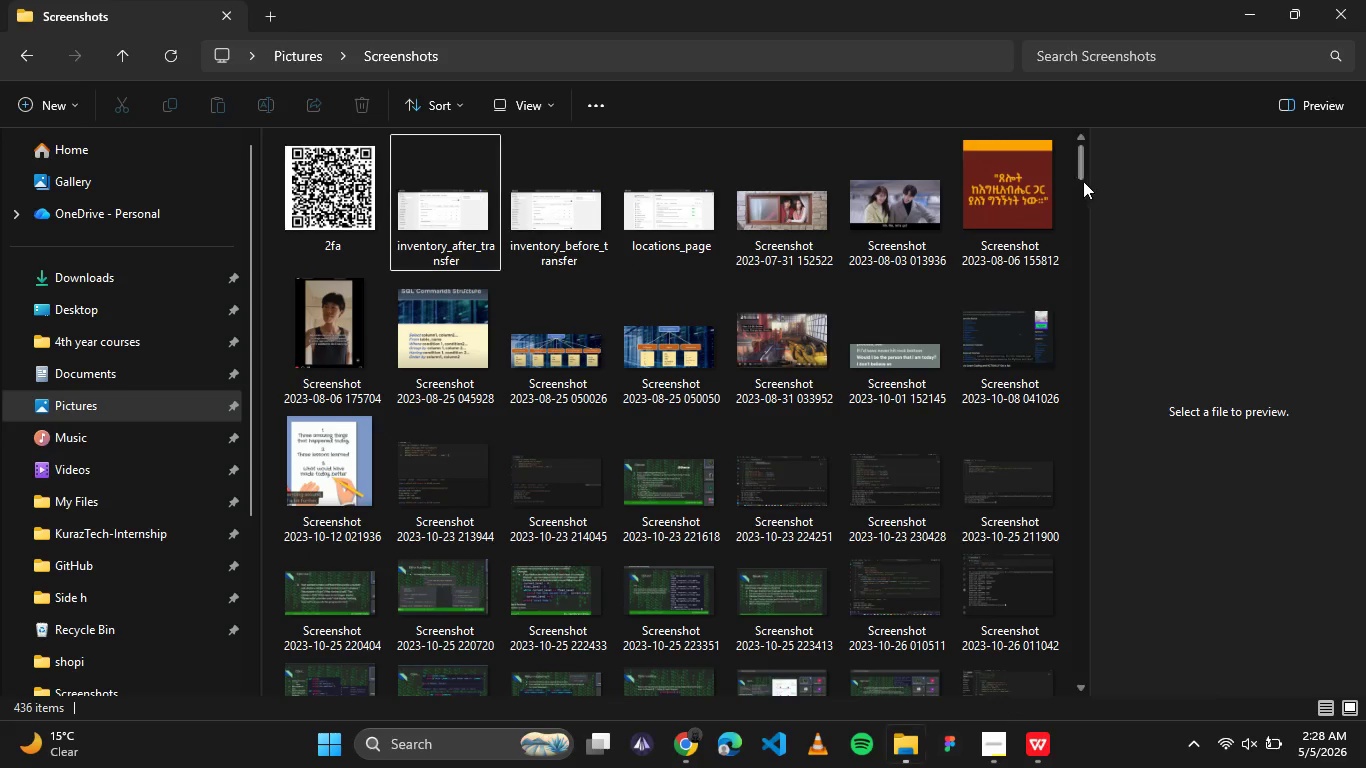 
left_click_drag(start_coordinate=[1082, 169], to_coordinate=[1140, 694])
 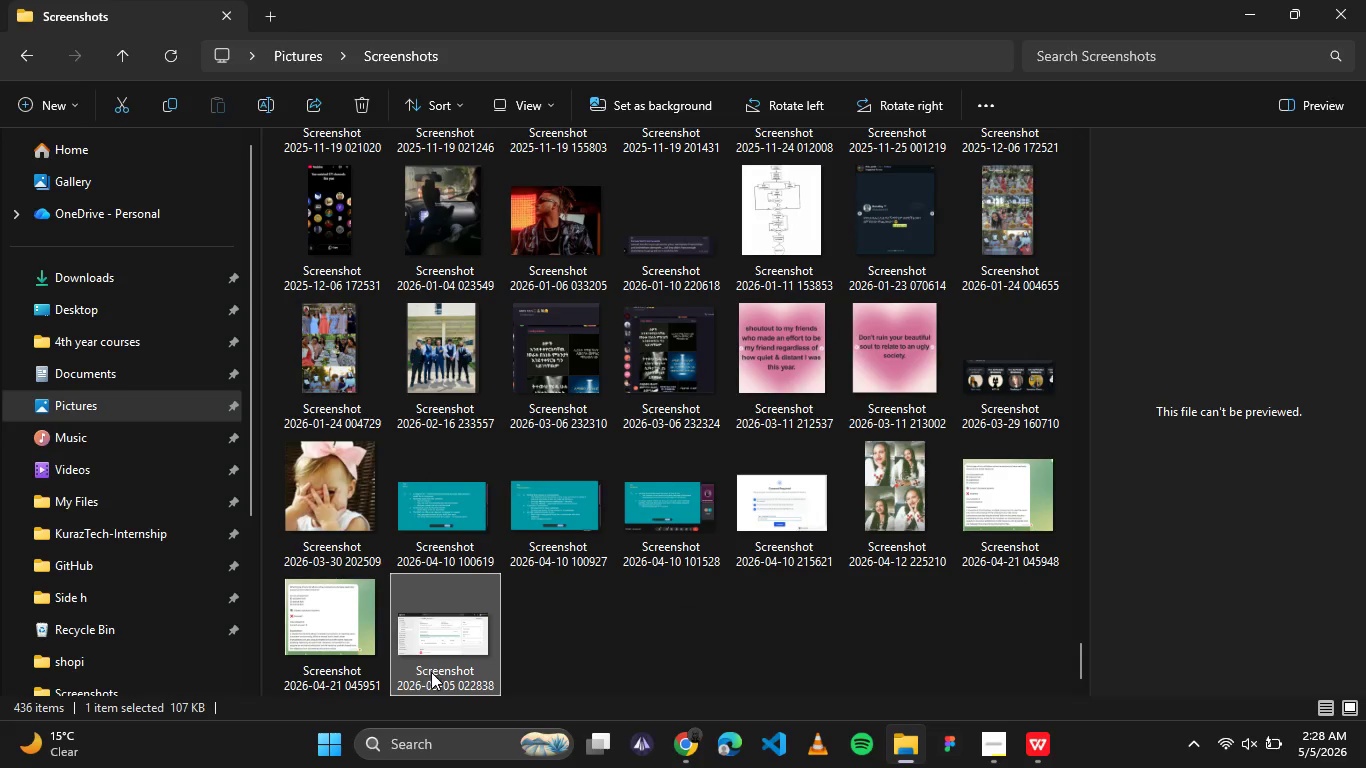 
left_click([431, 673])
 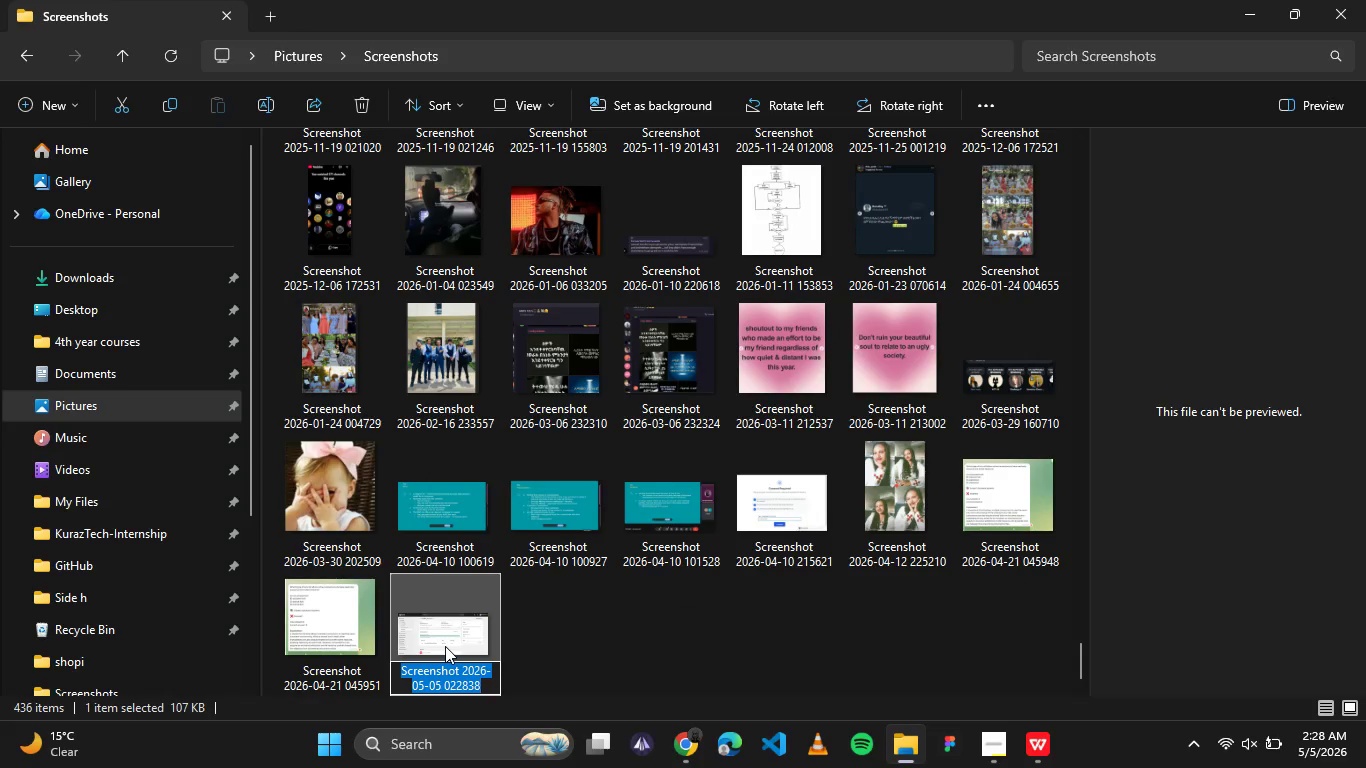 
type(transfer_record)
 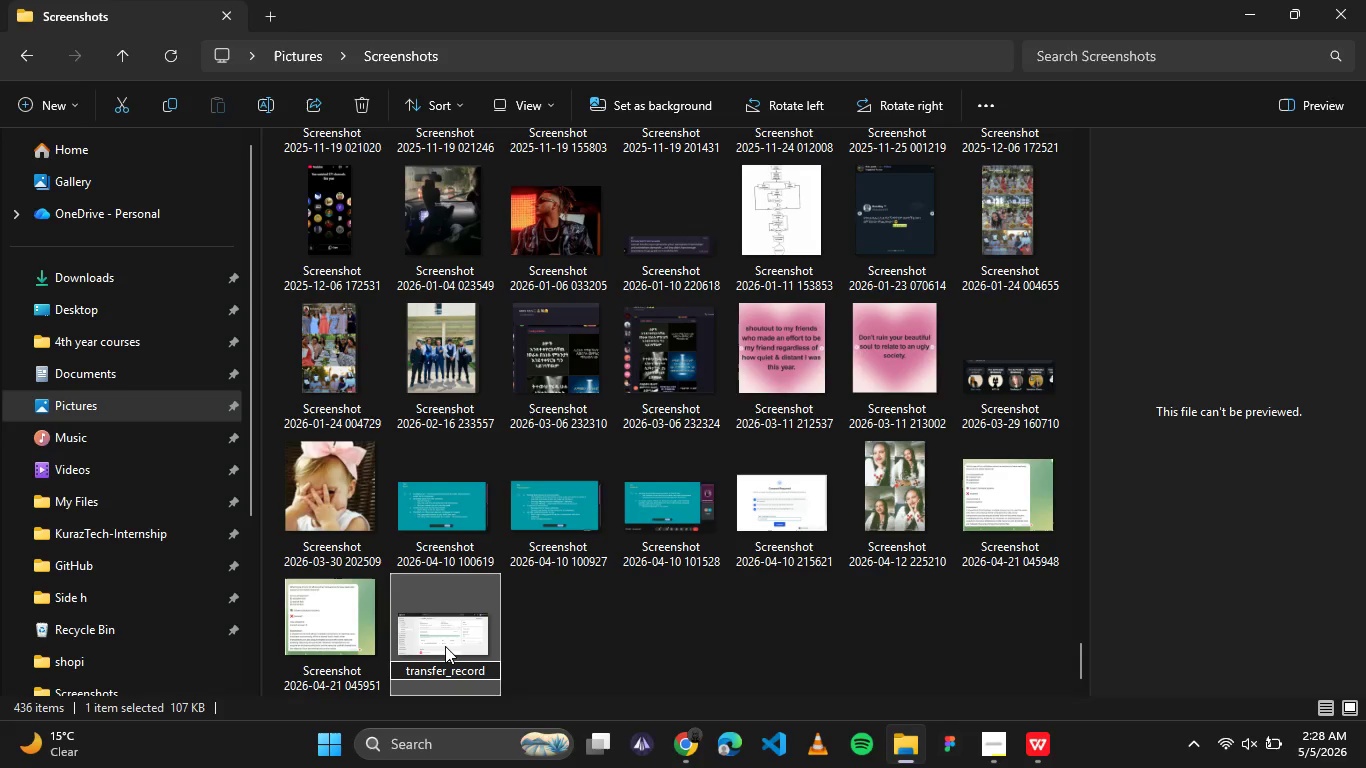 
left_click([662, 676])
 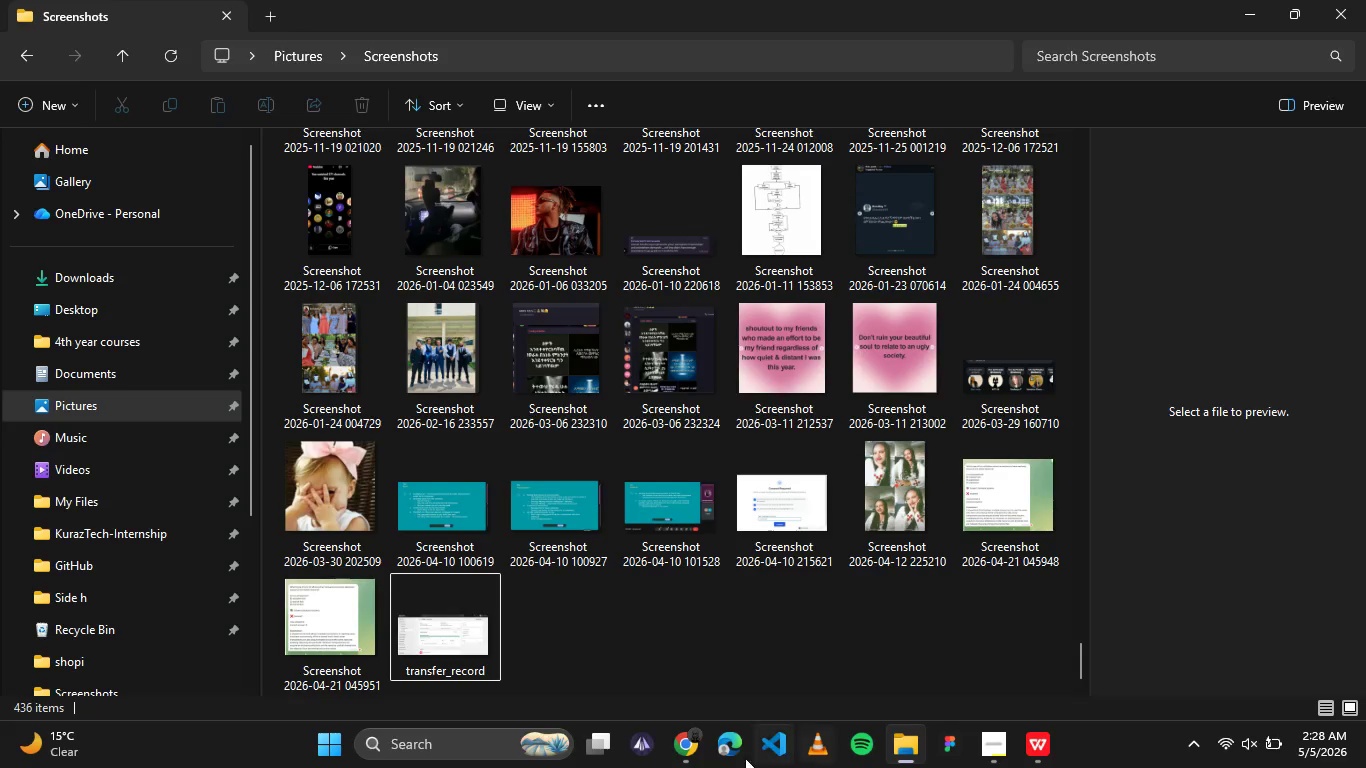 
left_click([694, 759])
 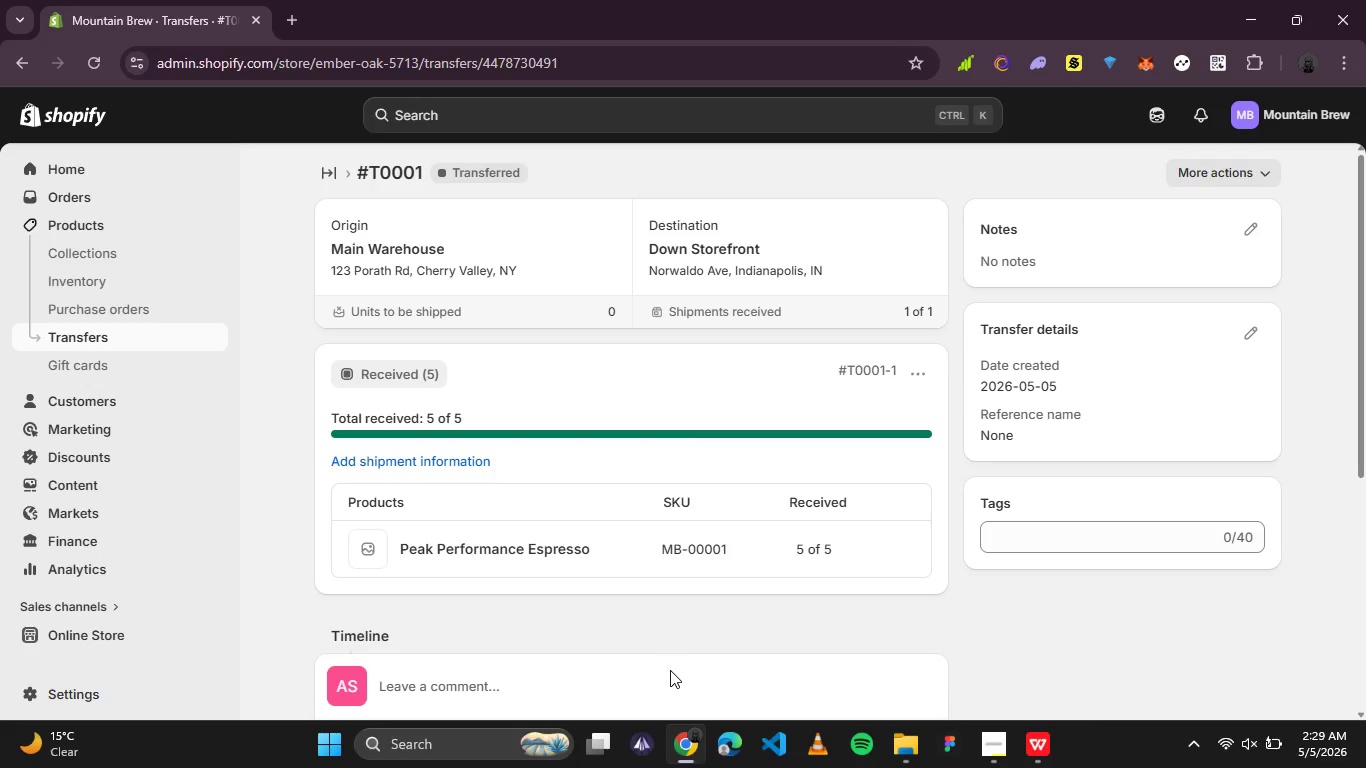 
wait(61.08)
 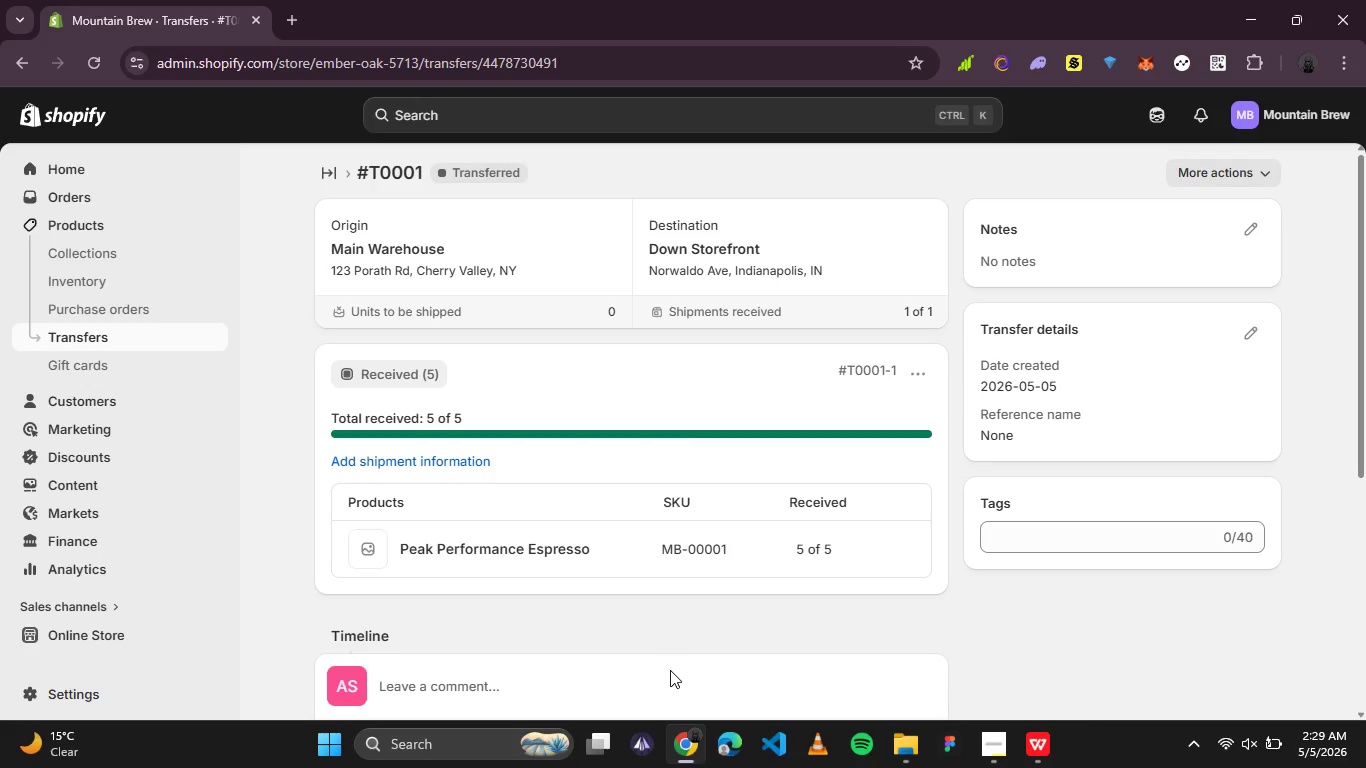 
scroll: coordinate [579, 561], scroll_direction: down, amount: 5.0
 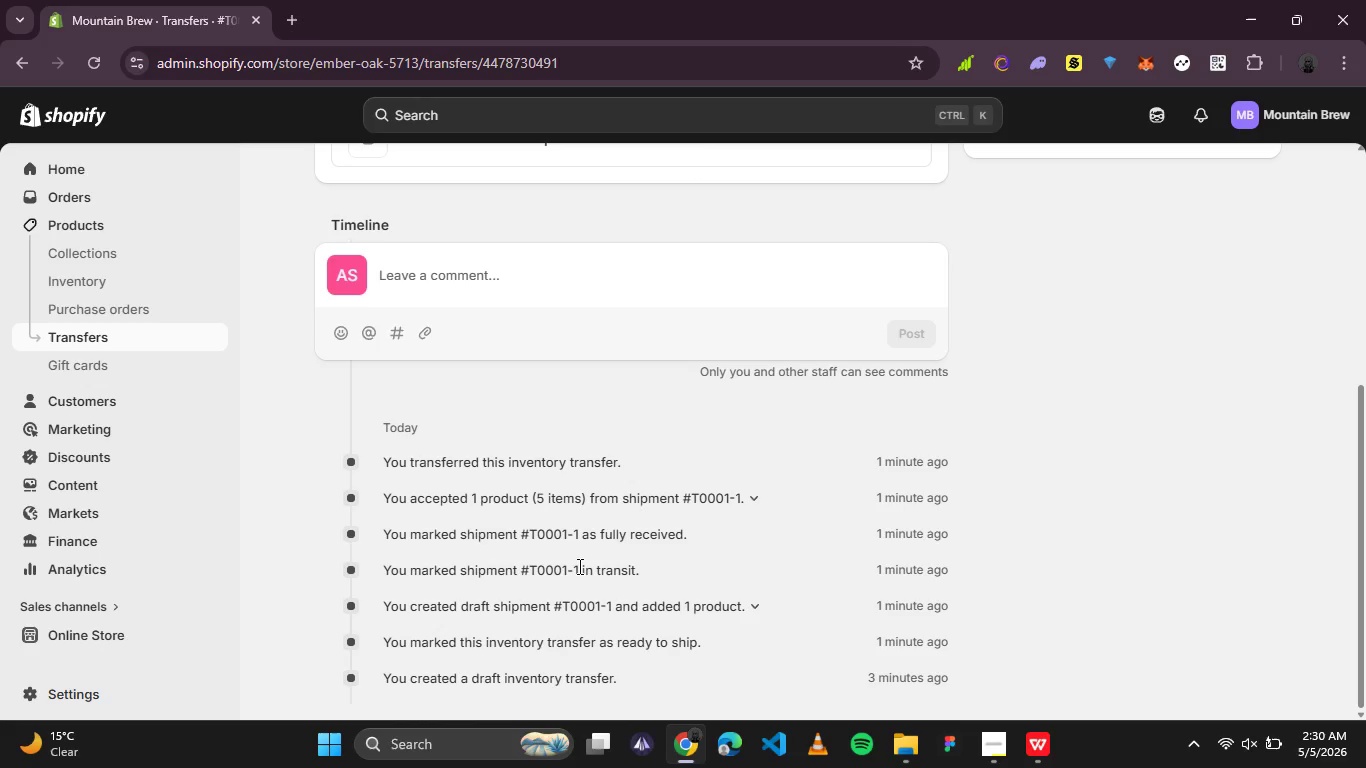 
wait(45.21)
 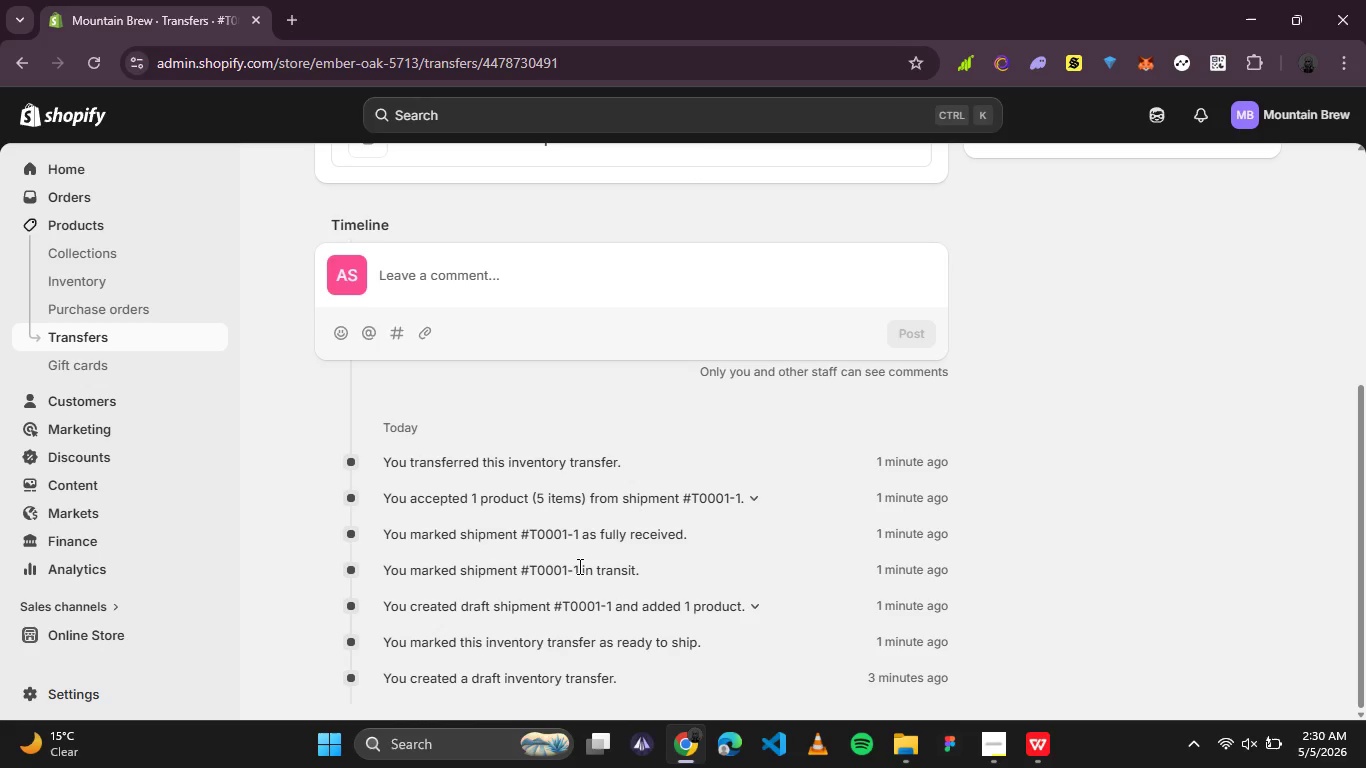 
scroll: coordinate [988, 392], scroll_direction: down, amount: 3.0
 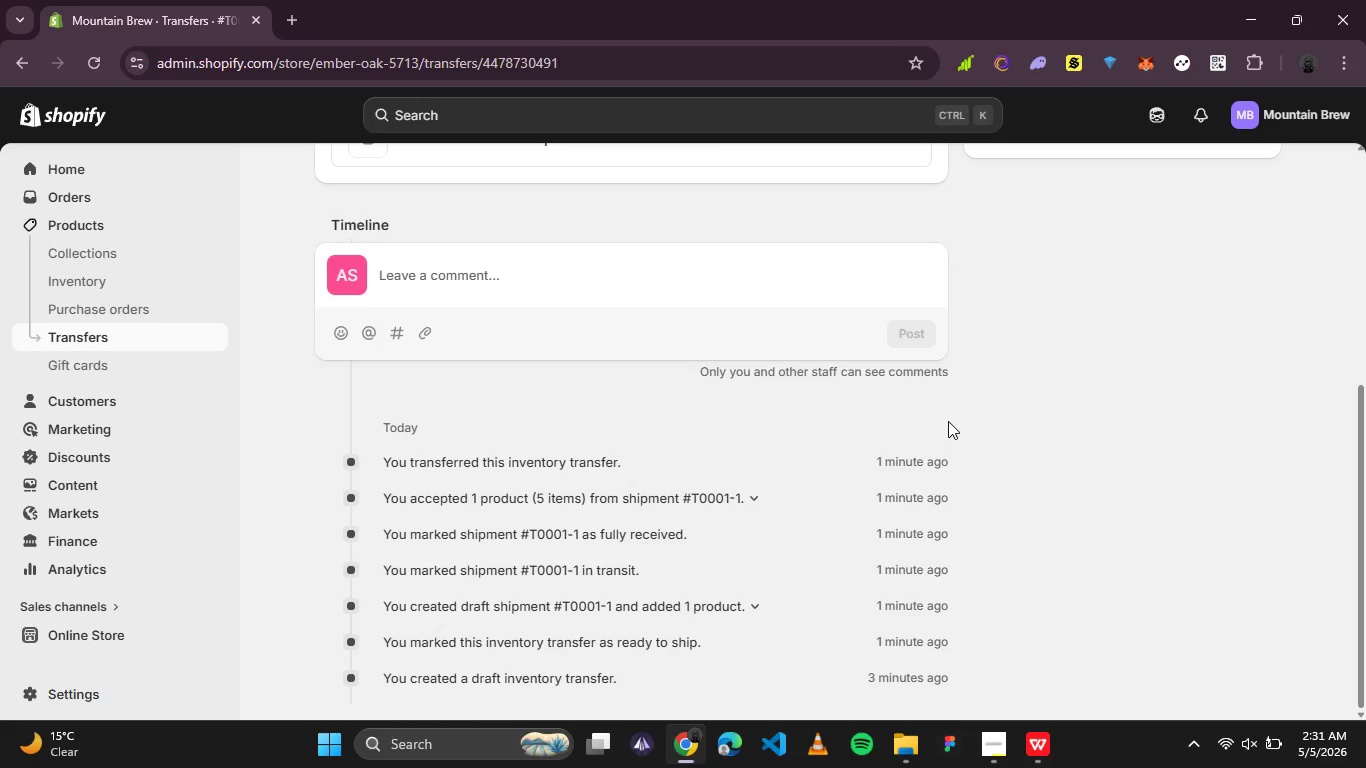 
wait(35.74)
 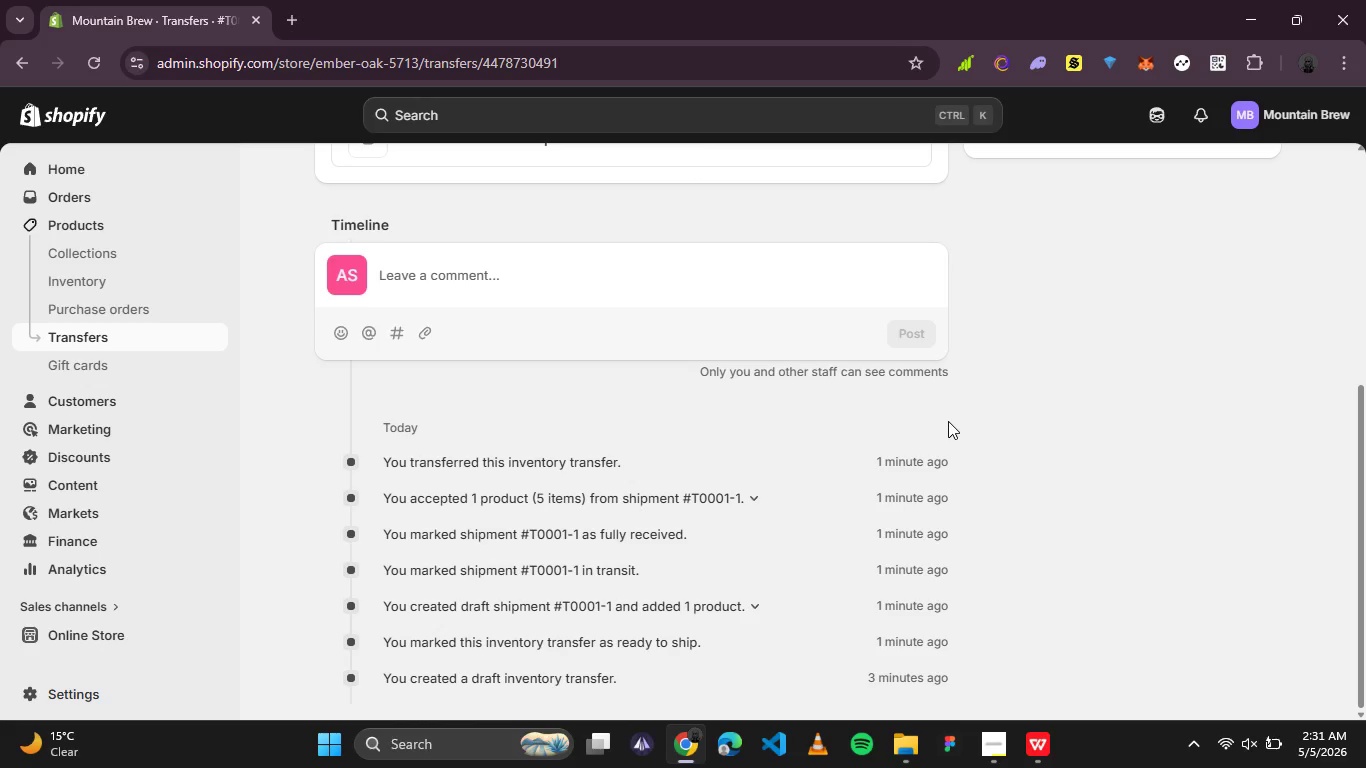 
scroll: coordinate [602, 373], scroll_direction: down, amount: 2.0
 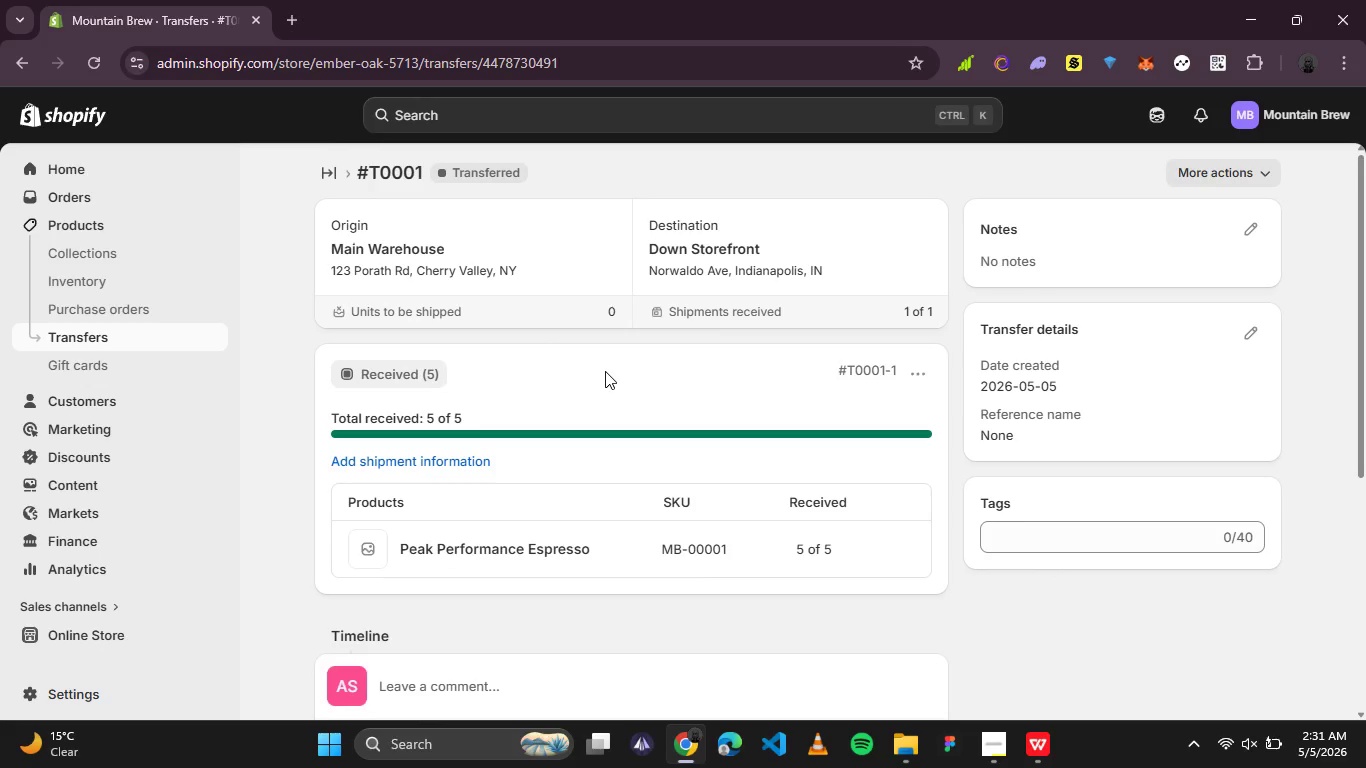 
scroll: coordinate [605, 371], scroll_direction: up, amount: 1.0
 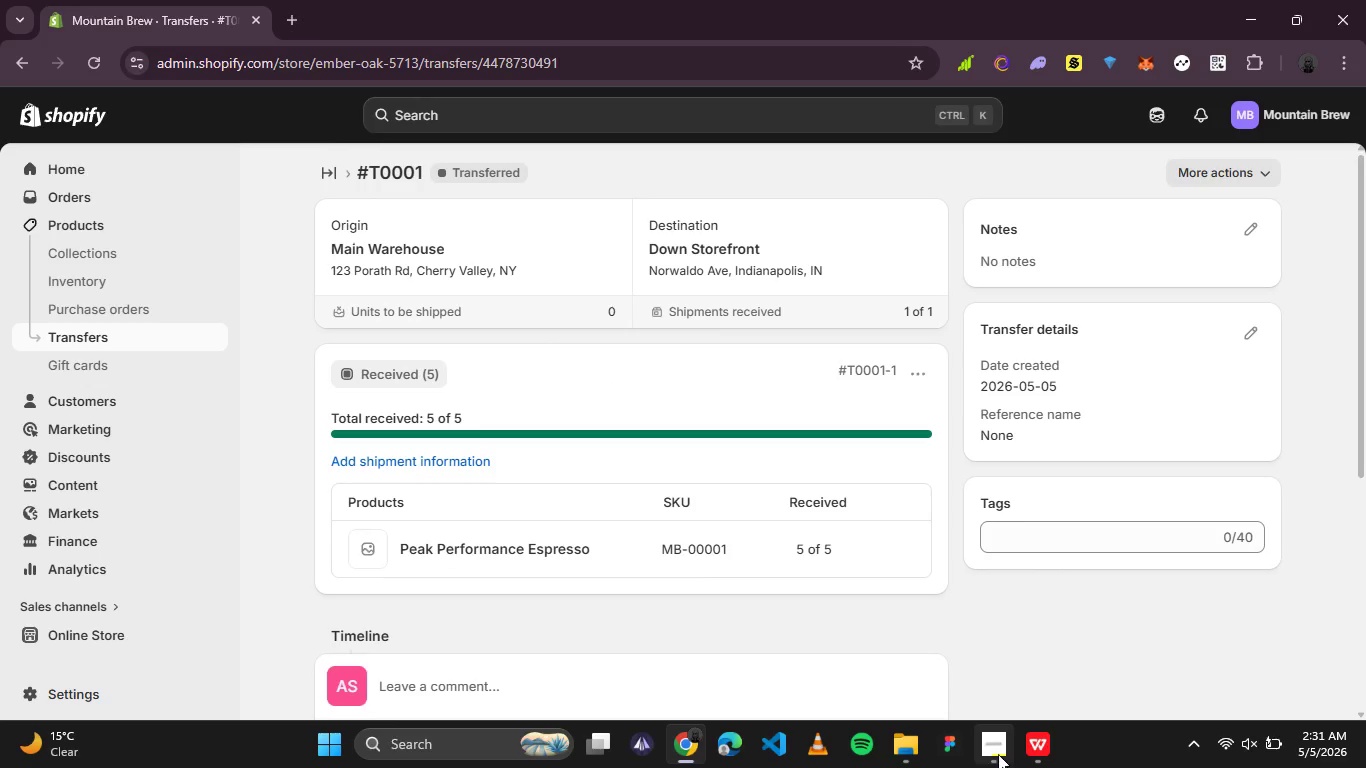 
left_click([986, 751])